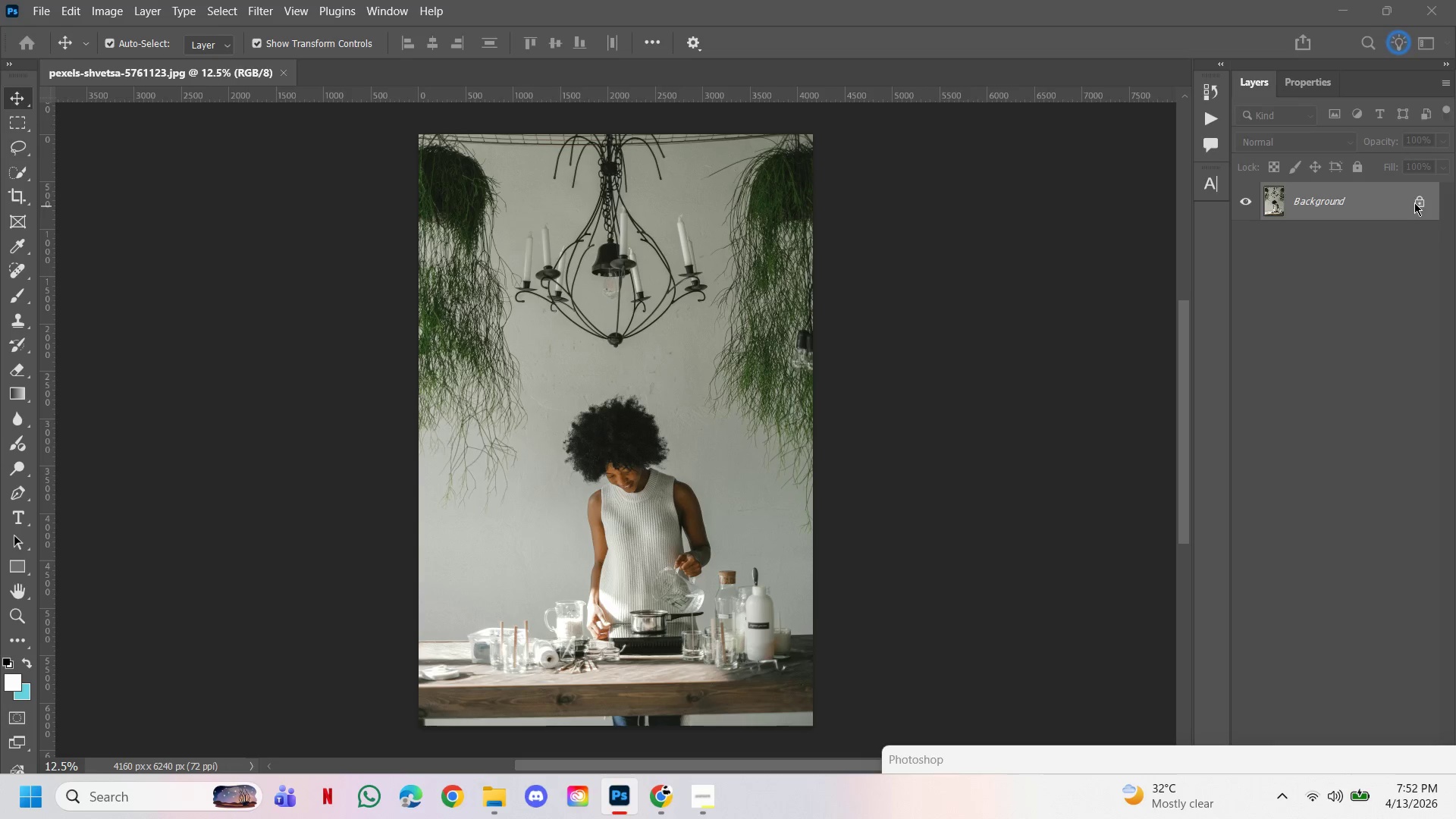 
left_click([1420, 199])
 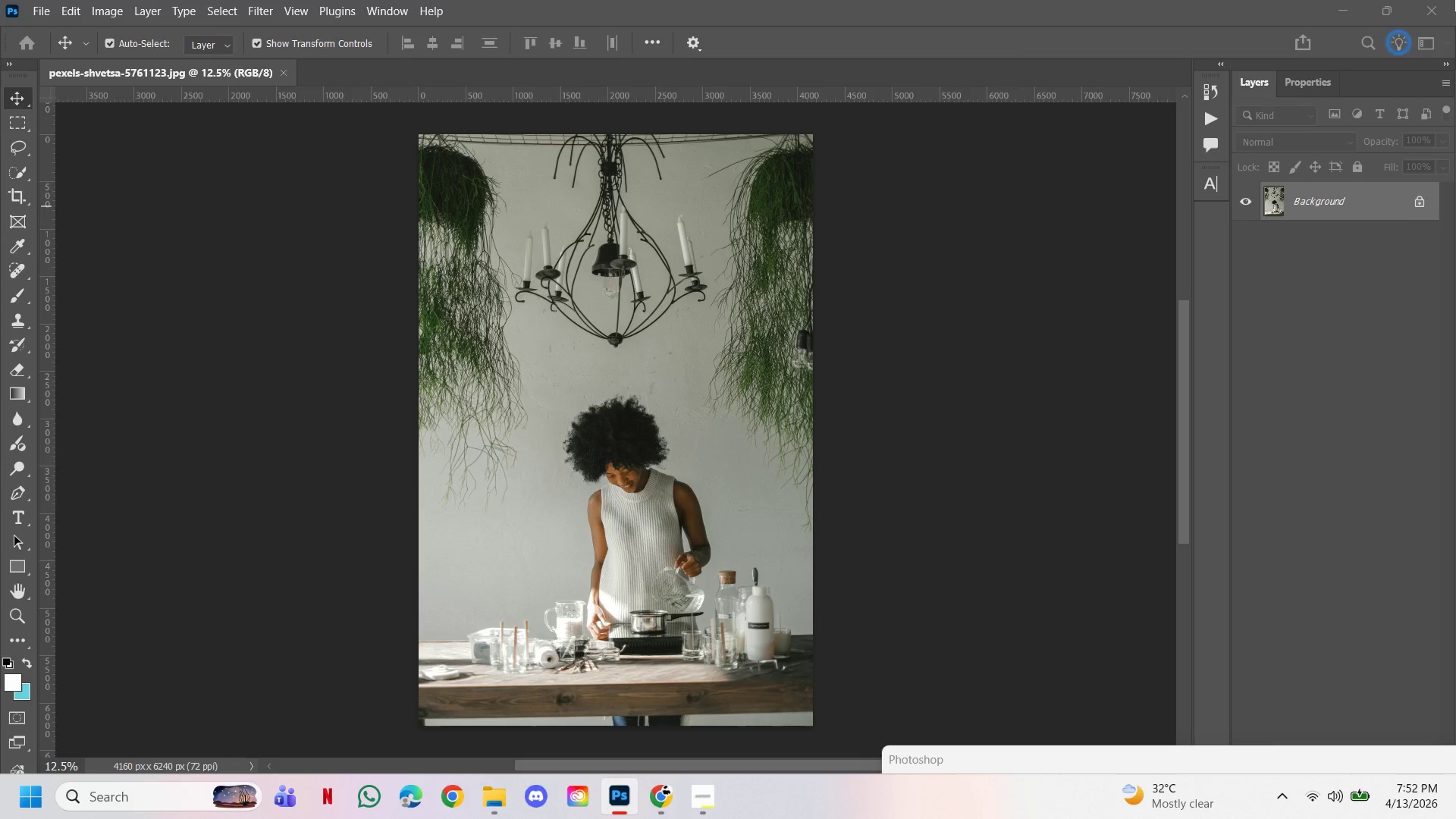 
wait(6.66)
 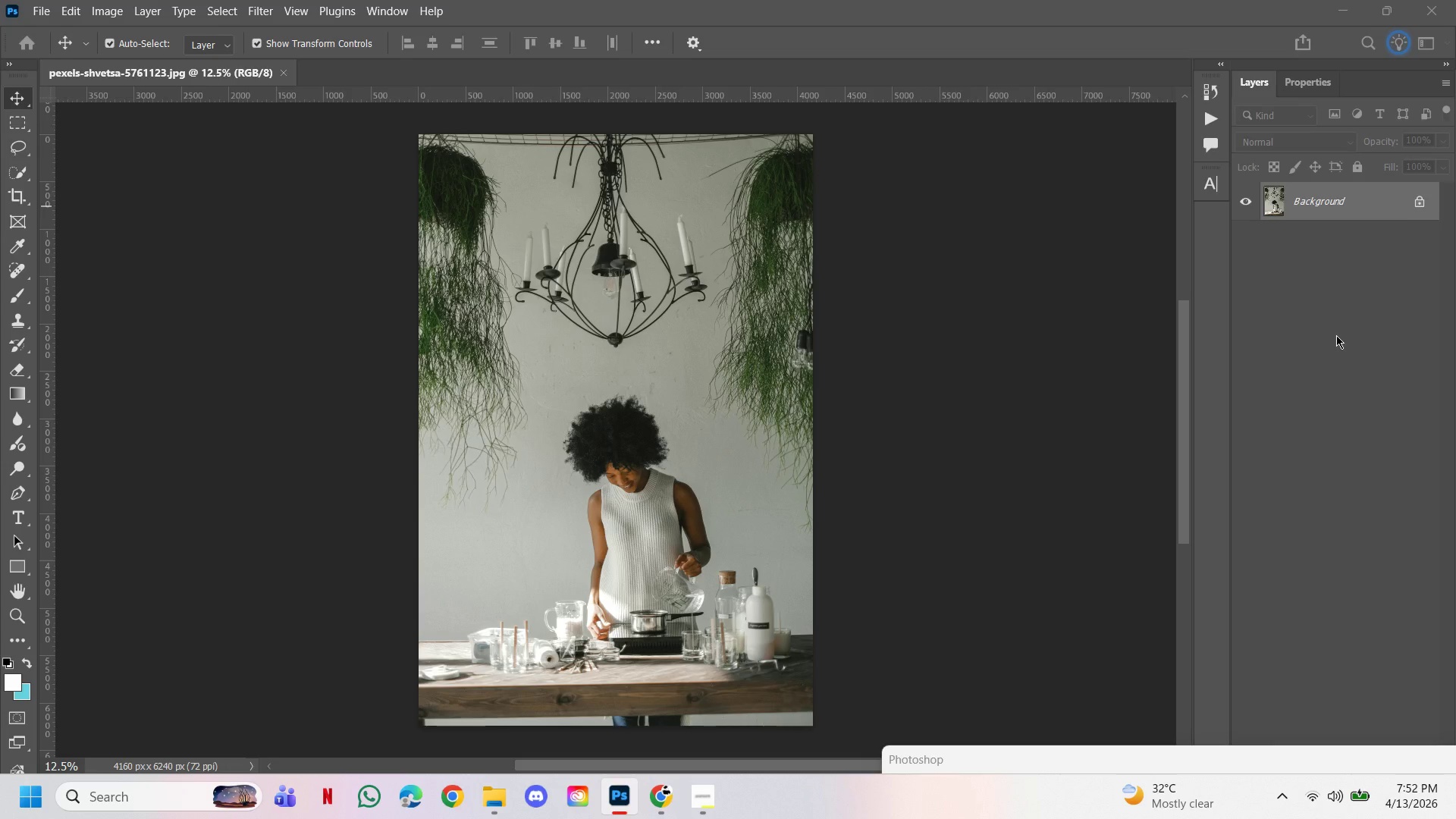 
double_click([16, 137])
 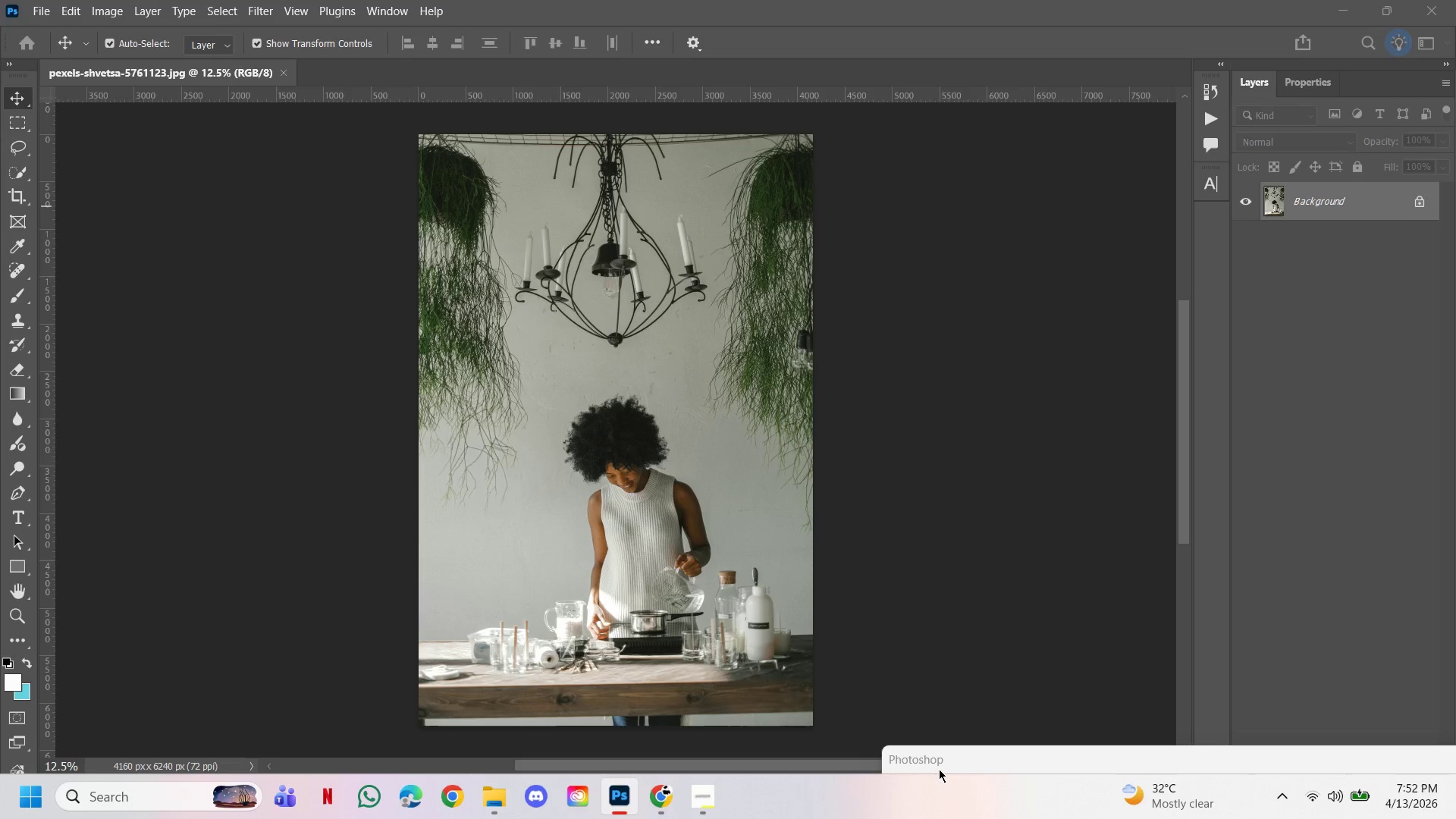 
left_click_drag(start_coordinate=[941, 761], to_coordinate=[398, 393])
 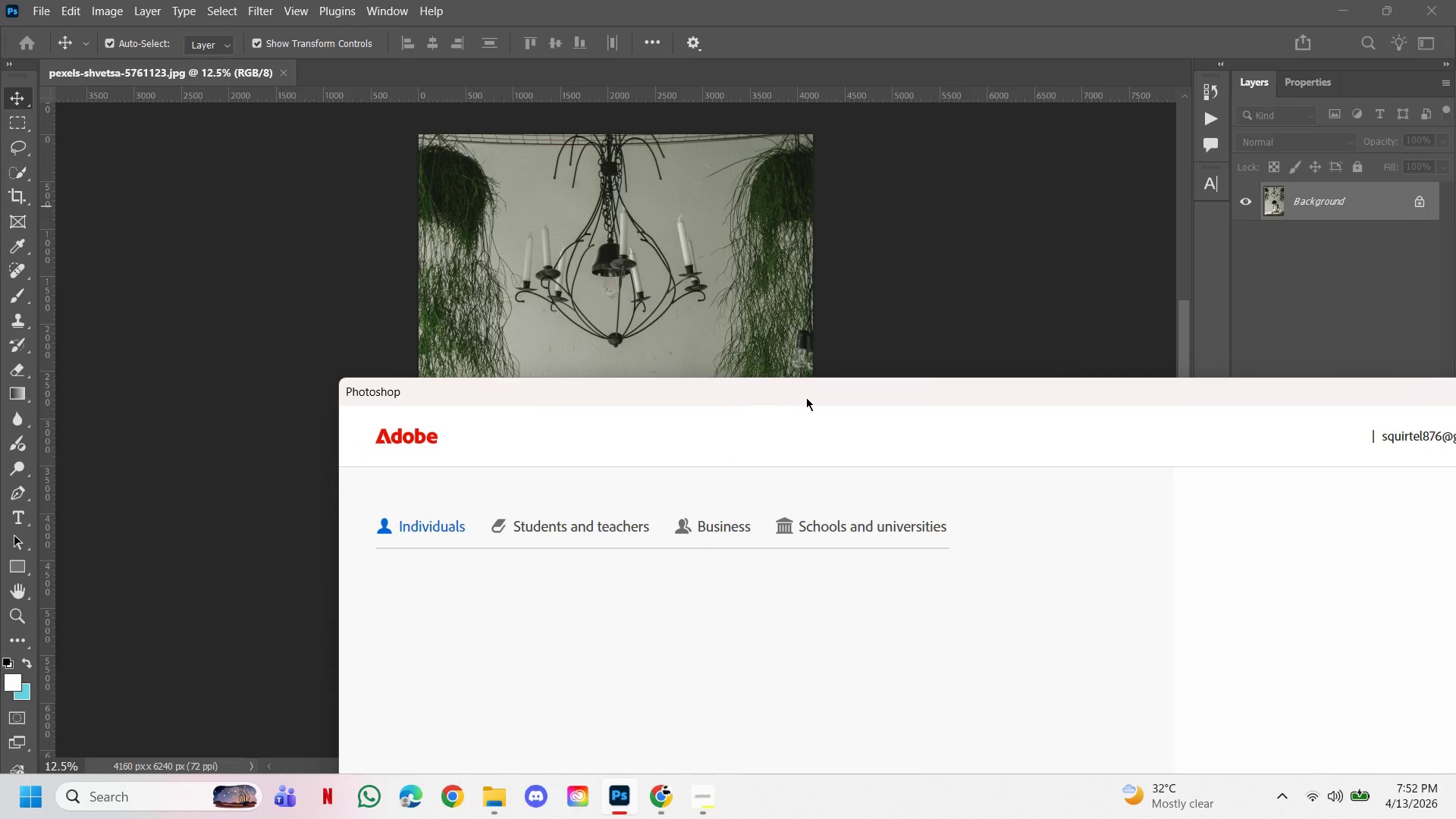 
left_click_drag(start_coordinate=[806, 397], to_coordinate=[418, 275])
 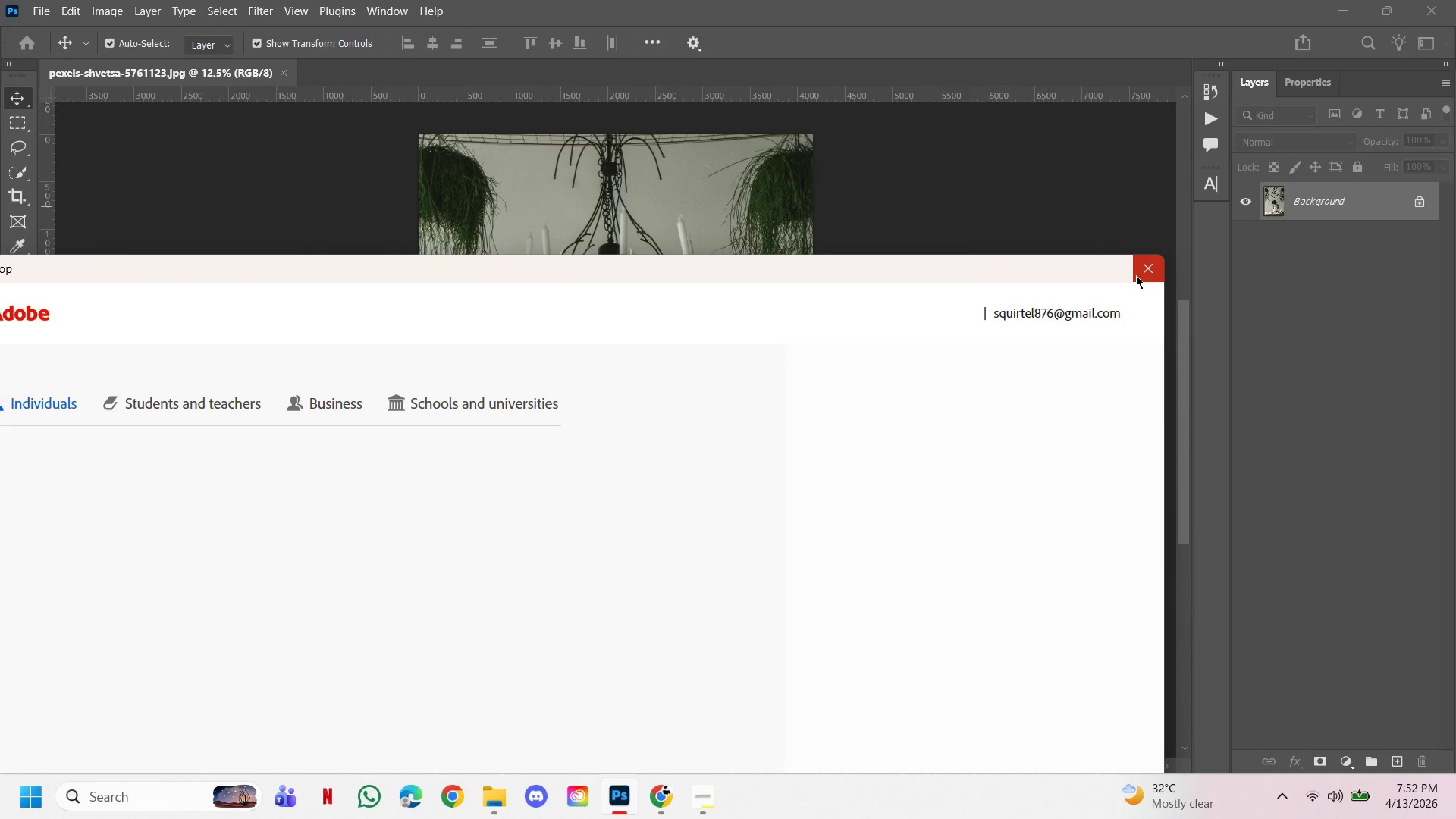 
left_click([1136, 275])
 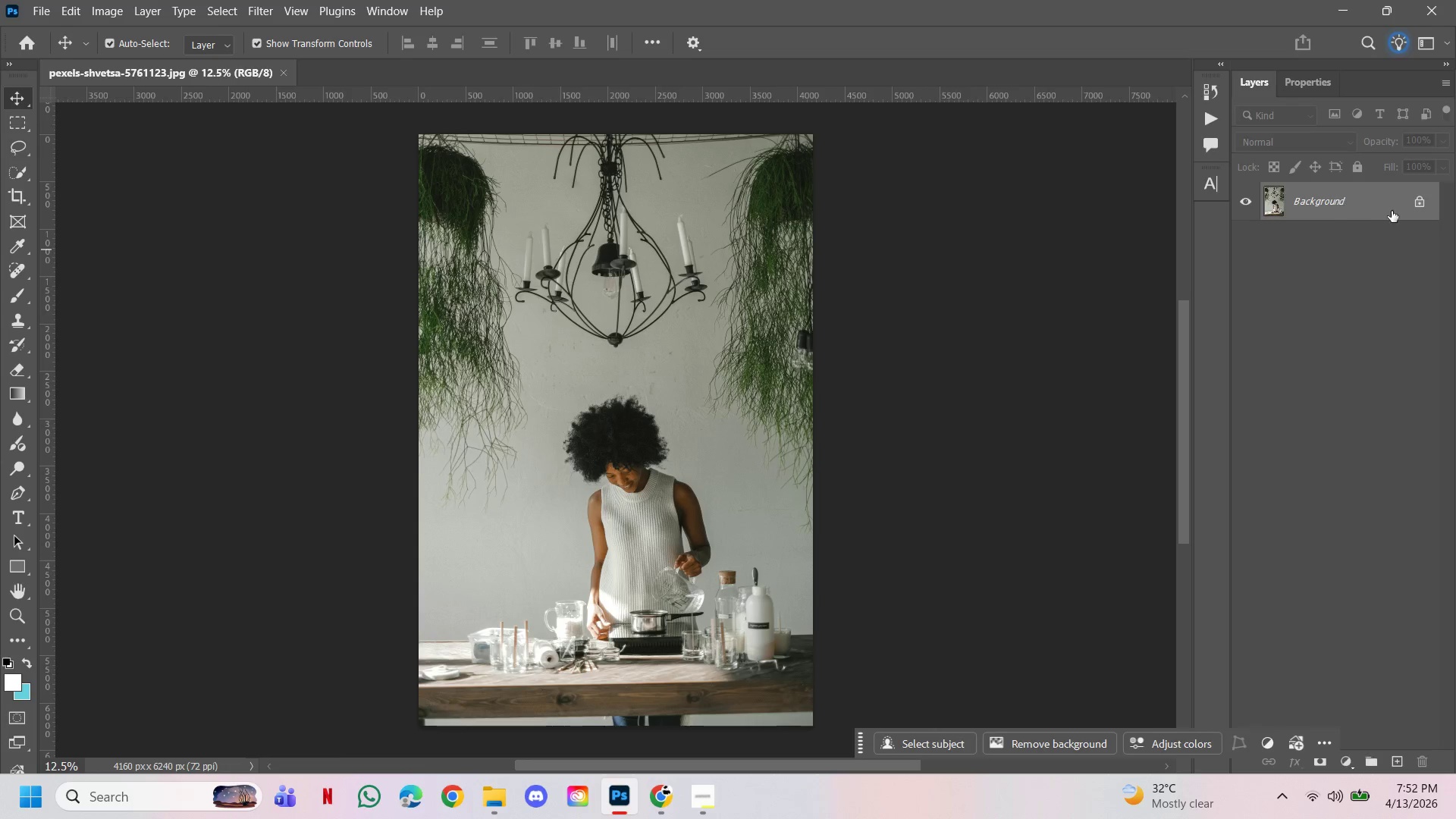 
left_click([1424, 199])
 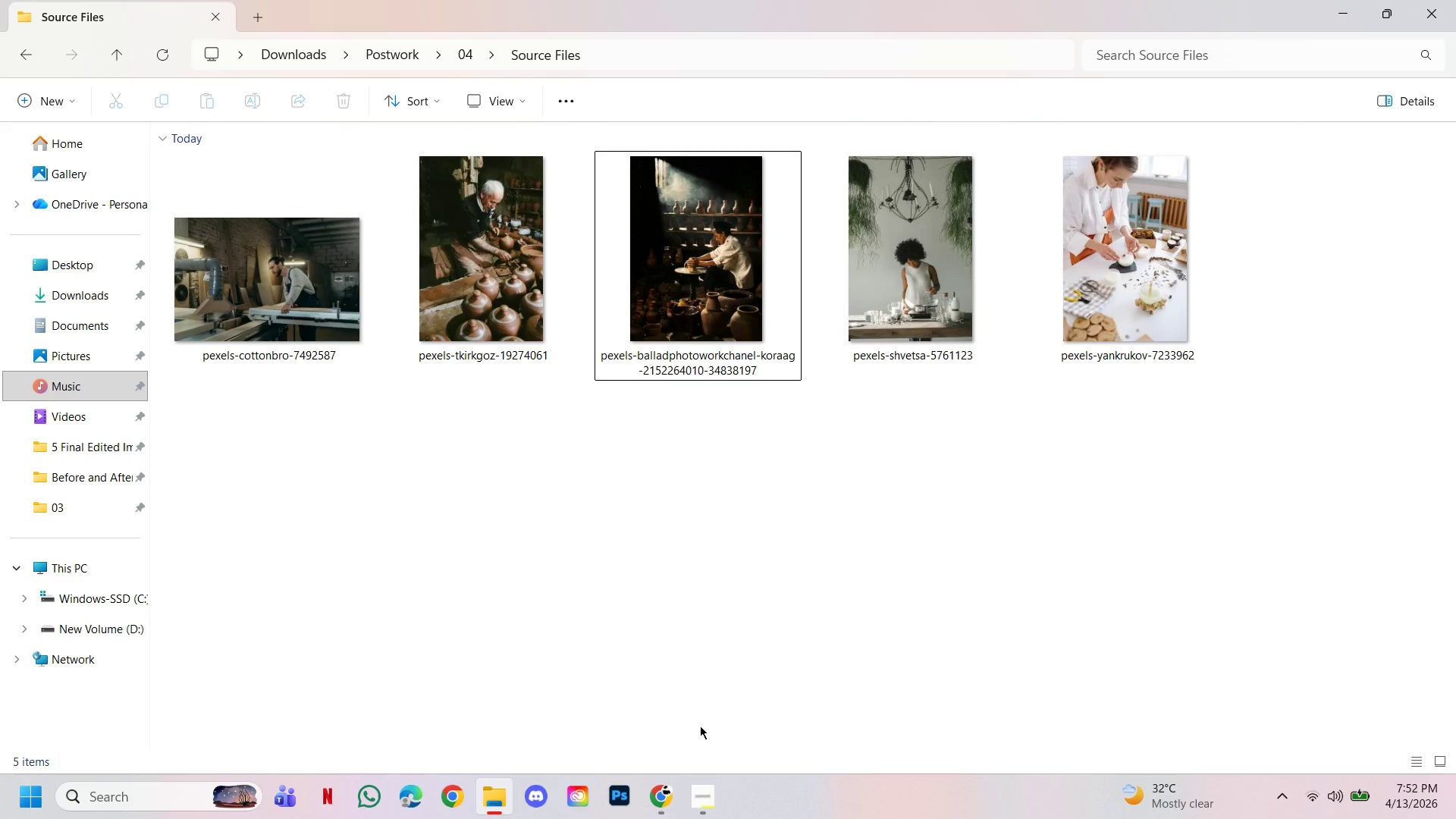 
left_click([708, 532])
 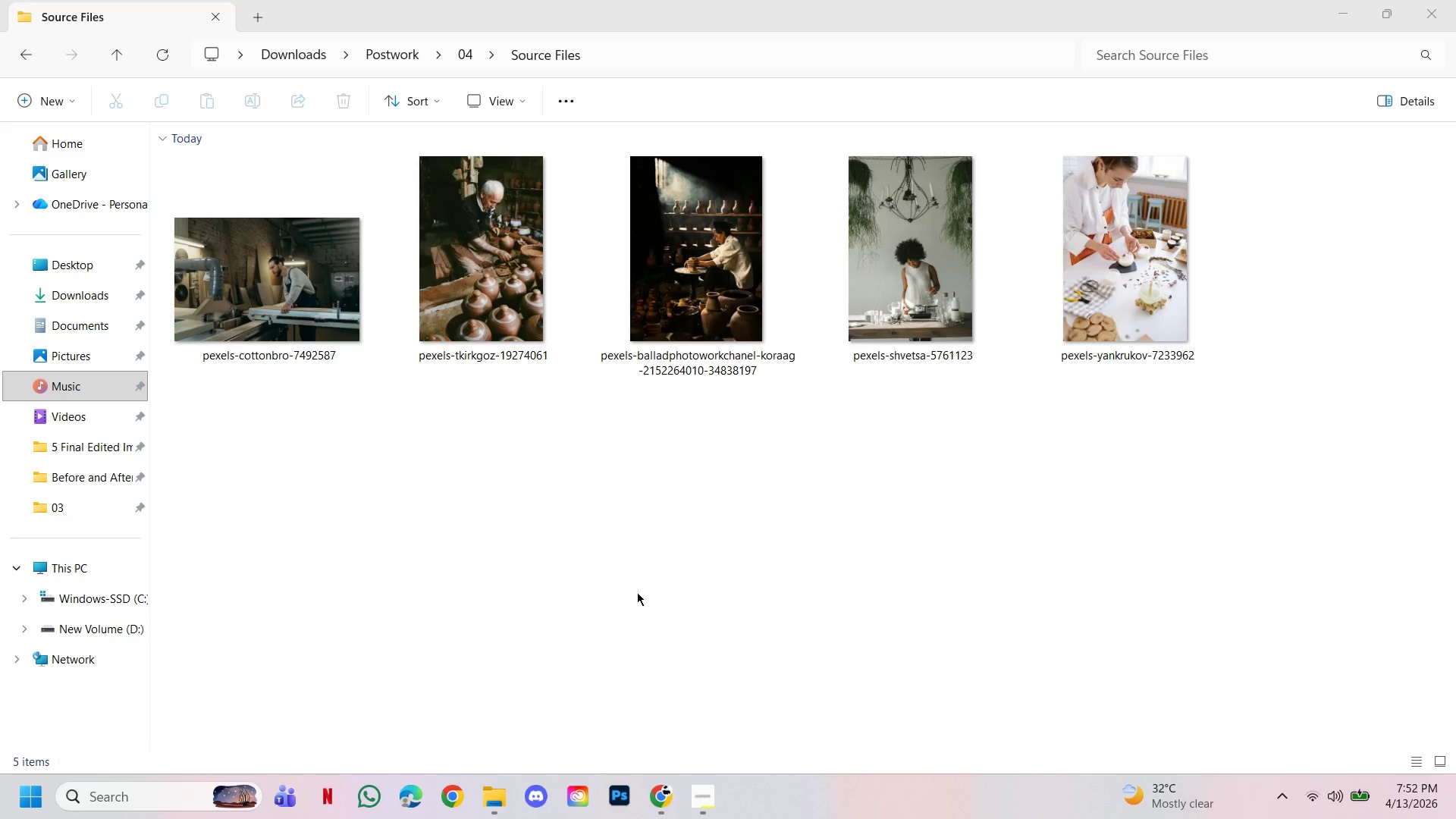 
mouse_move([617, 782])
 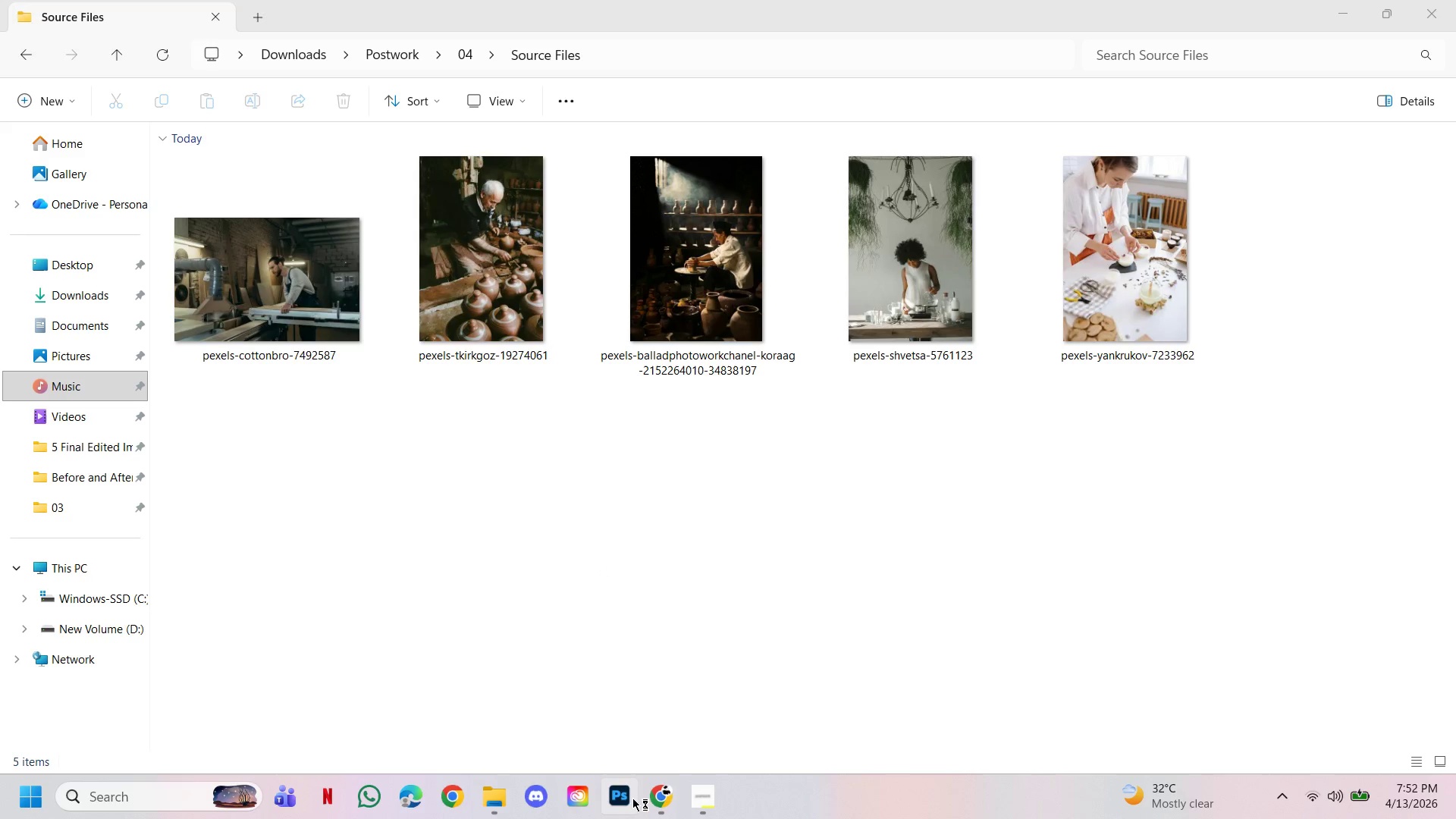 
left_click([623, 802])
 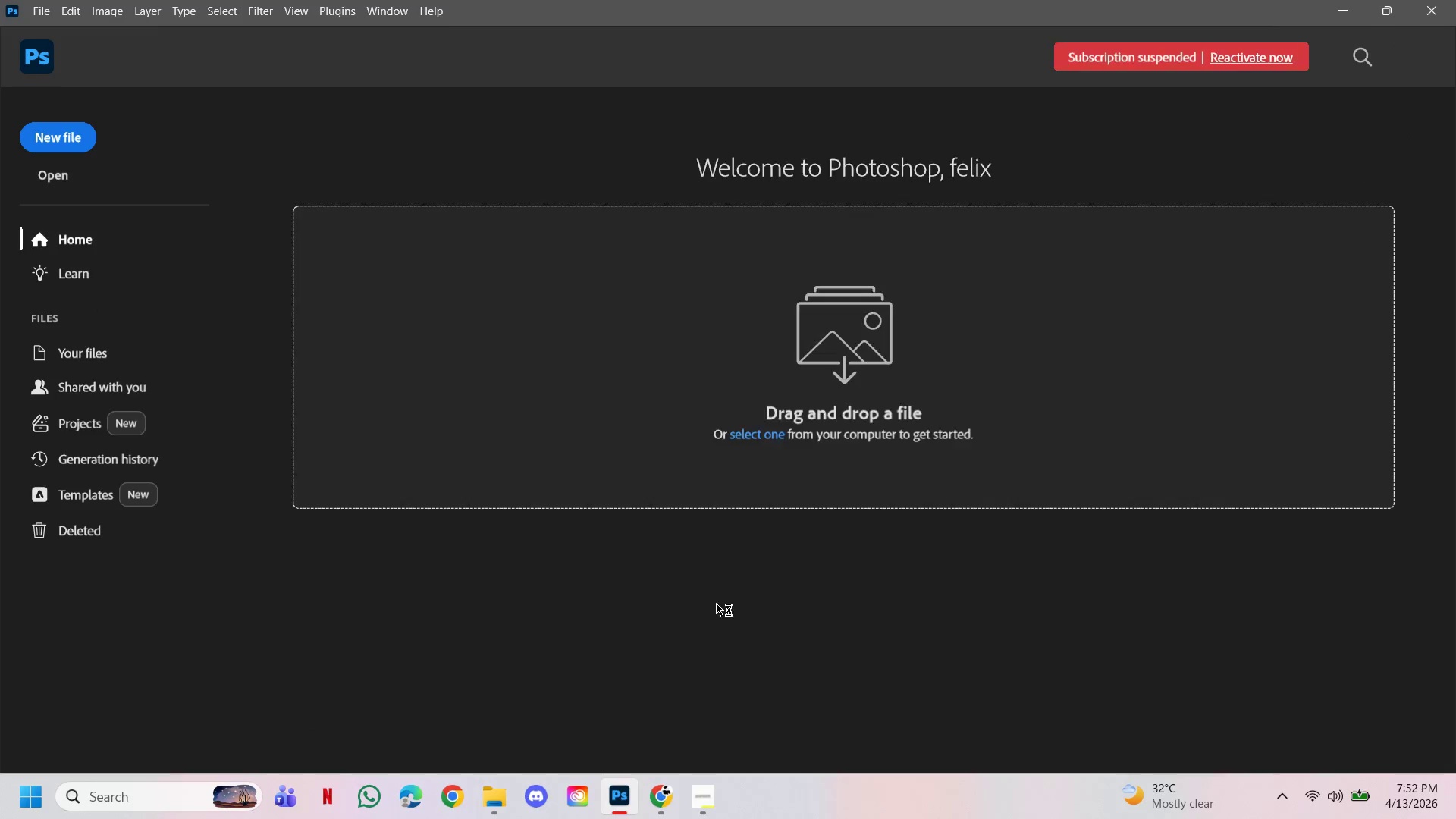 
wait(14.81)
 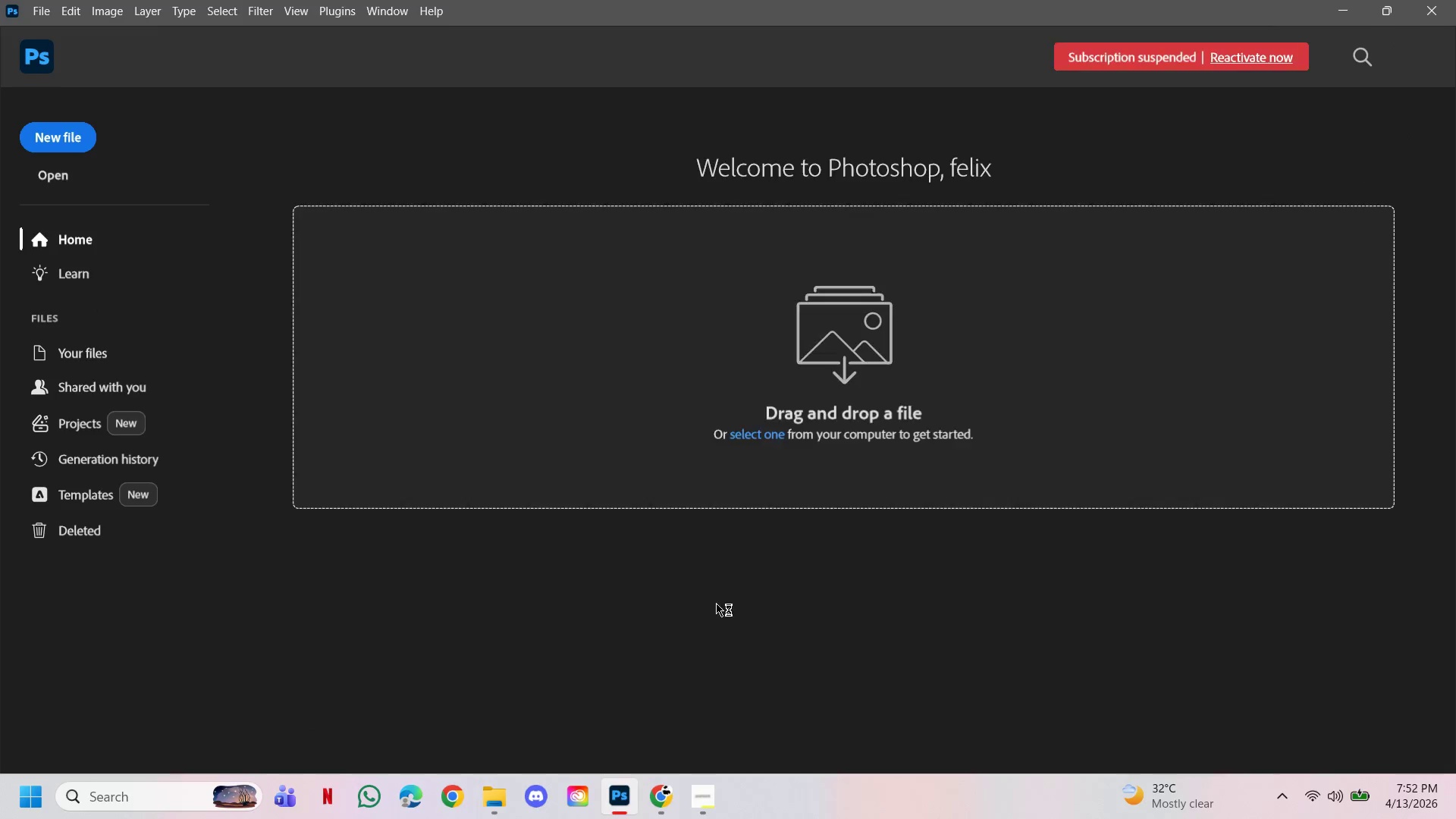 
left_click_drag(start_coordinate=[828, 20], to_coordinate=[1455, 773])
 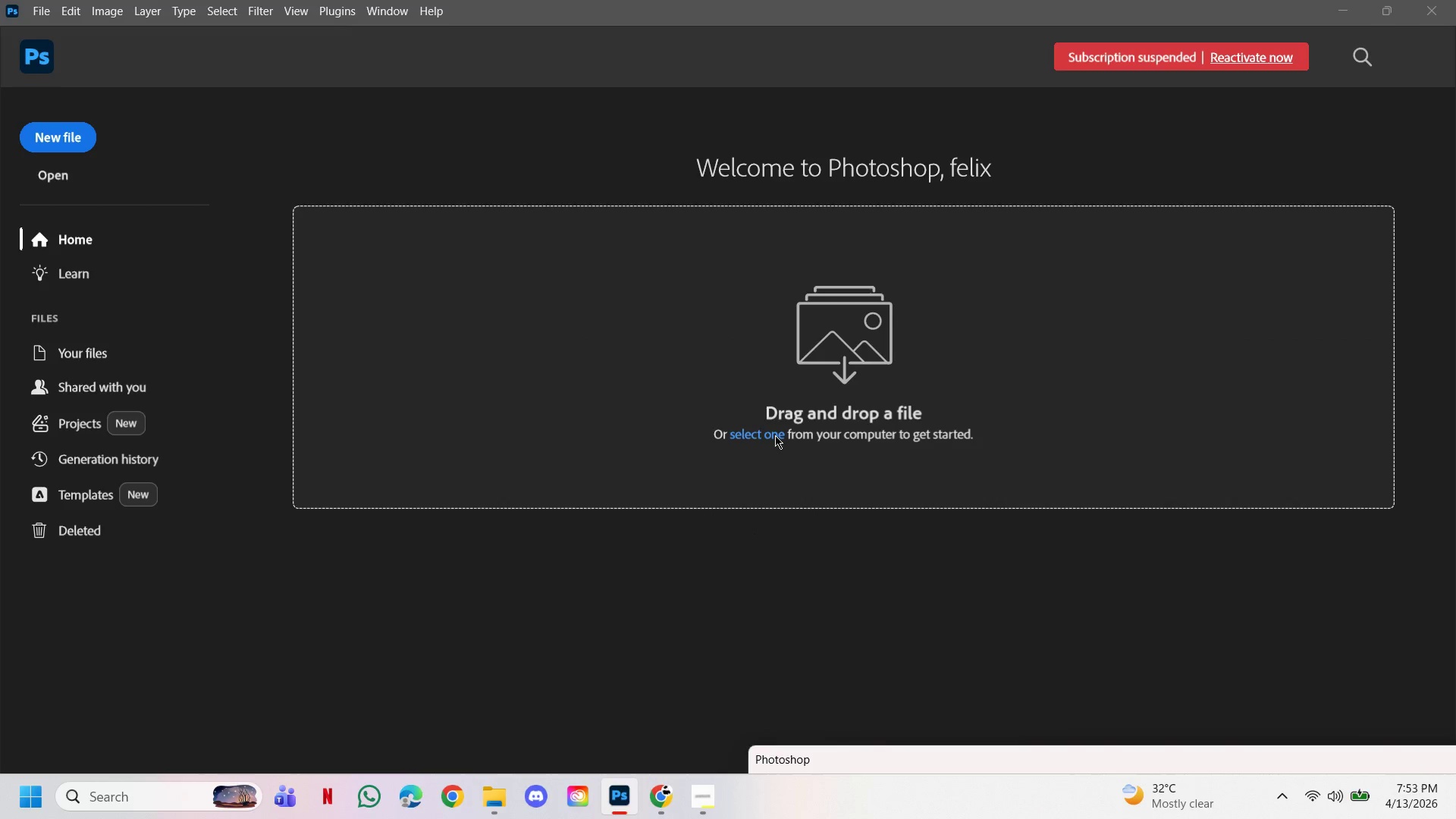 
left_click([775, 435])
 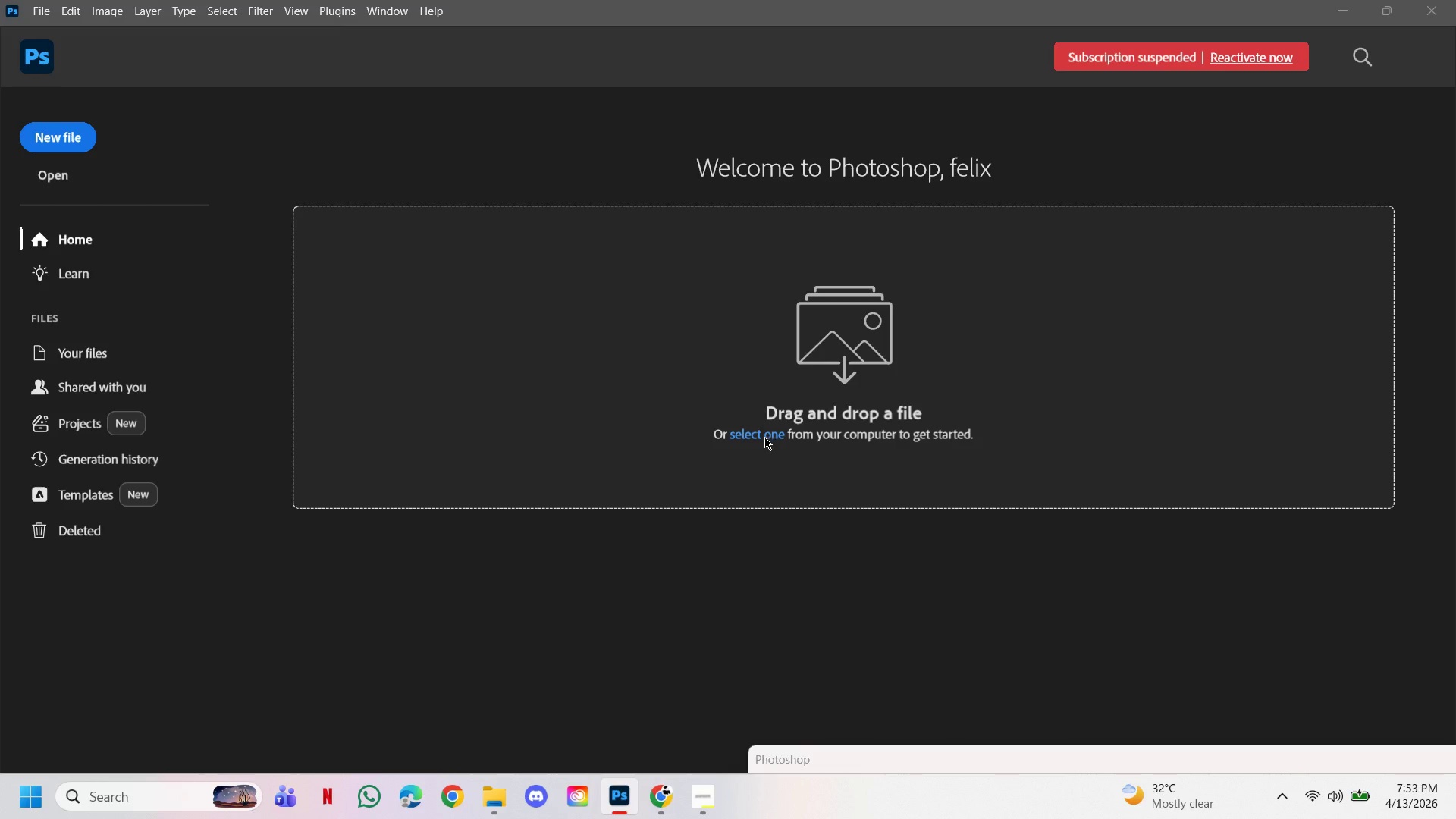 
left_click([764, 437])
 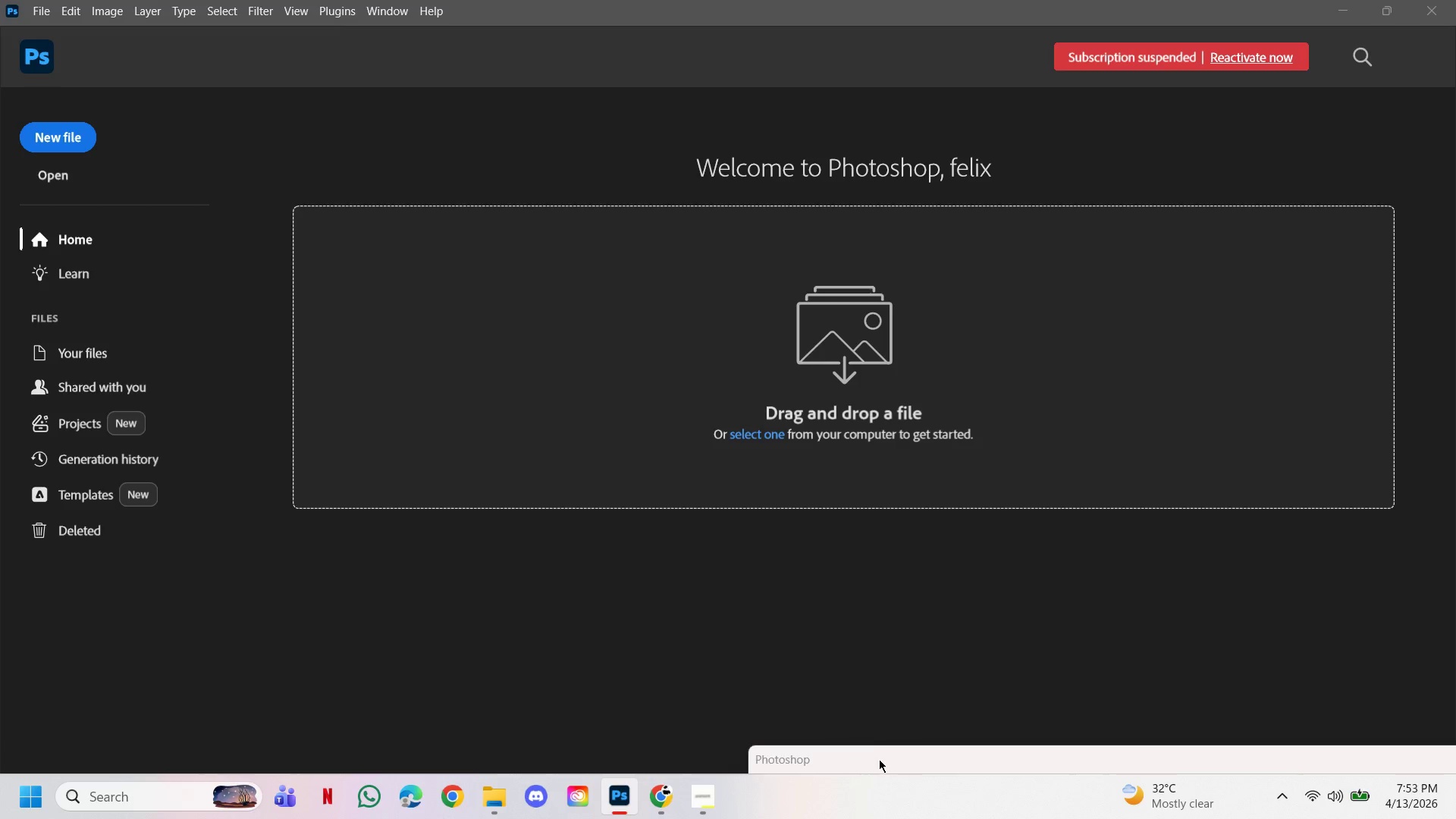 
left_click_drag(start_coordinate=[879, 759], to_coordinate=[353, 244])
 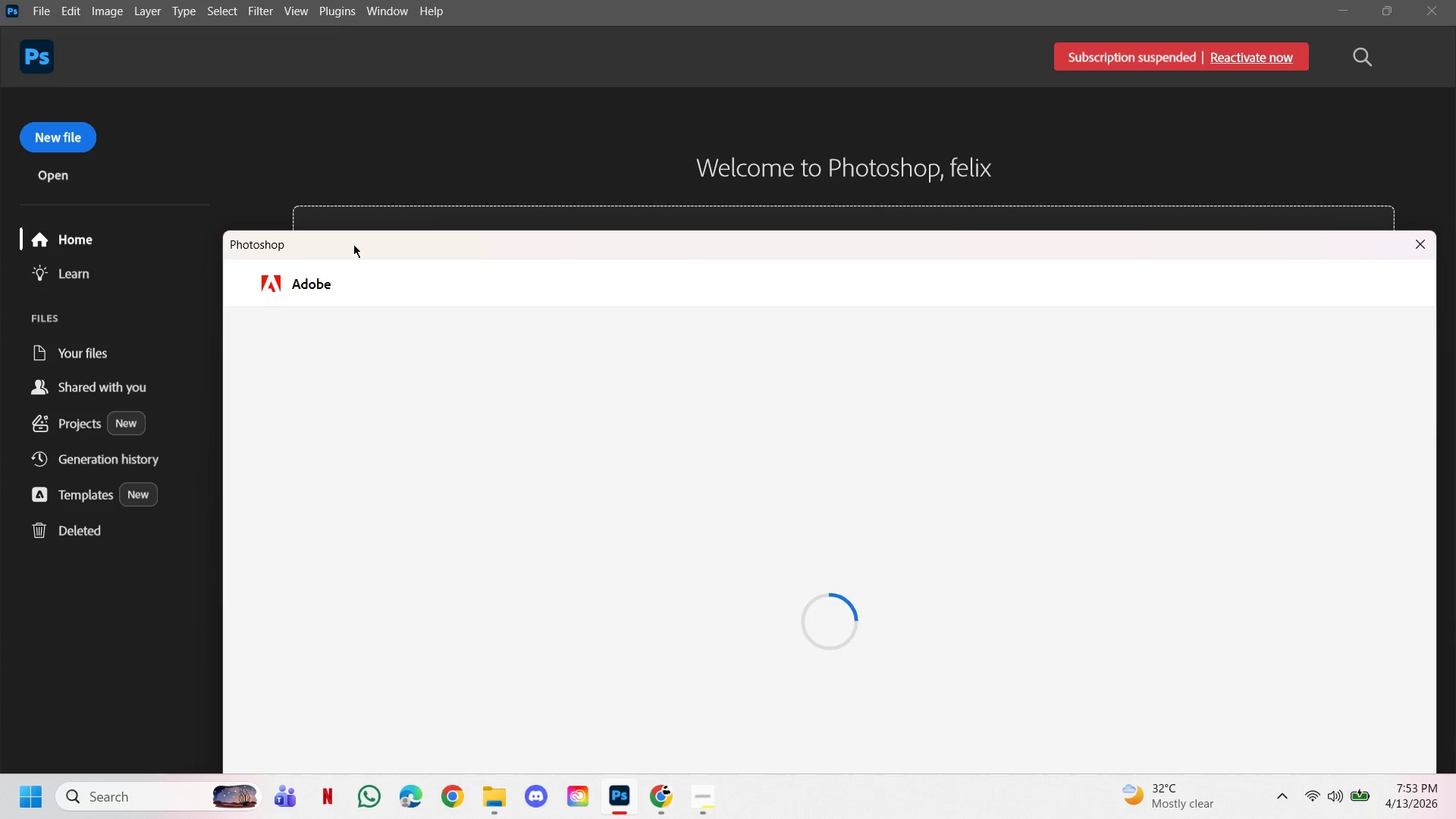 
wait(27.25)
 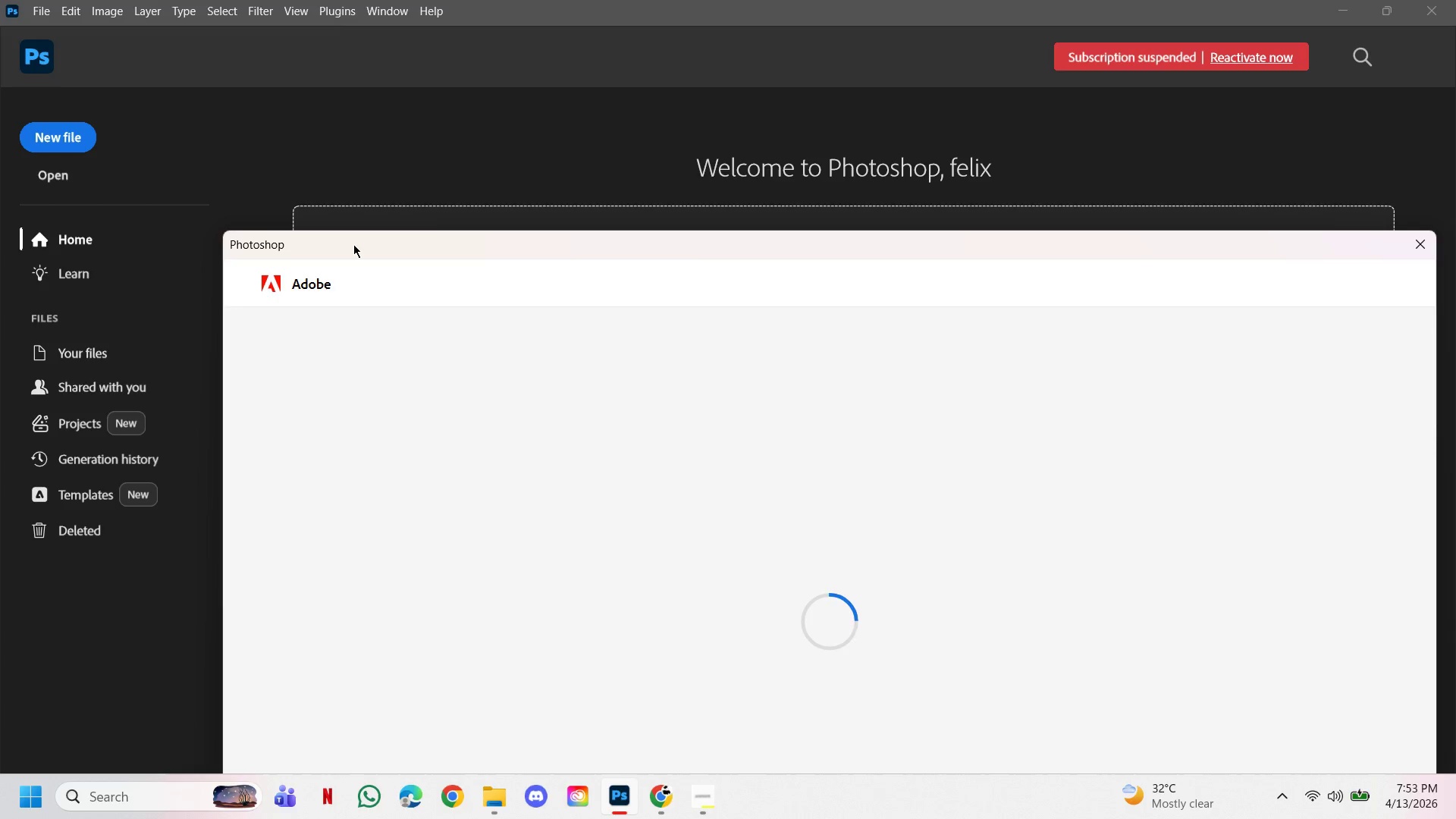 
left_click_drag(start_coordinate=[638, 250], to_coordinate=[507, 394])
 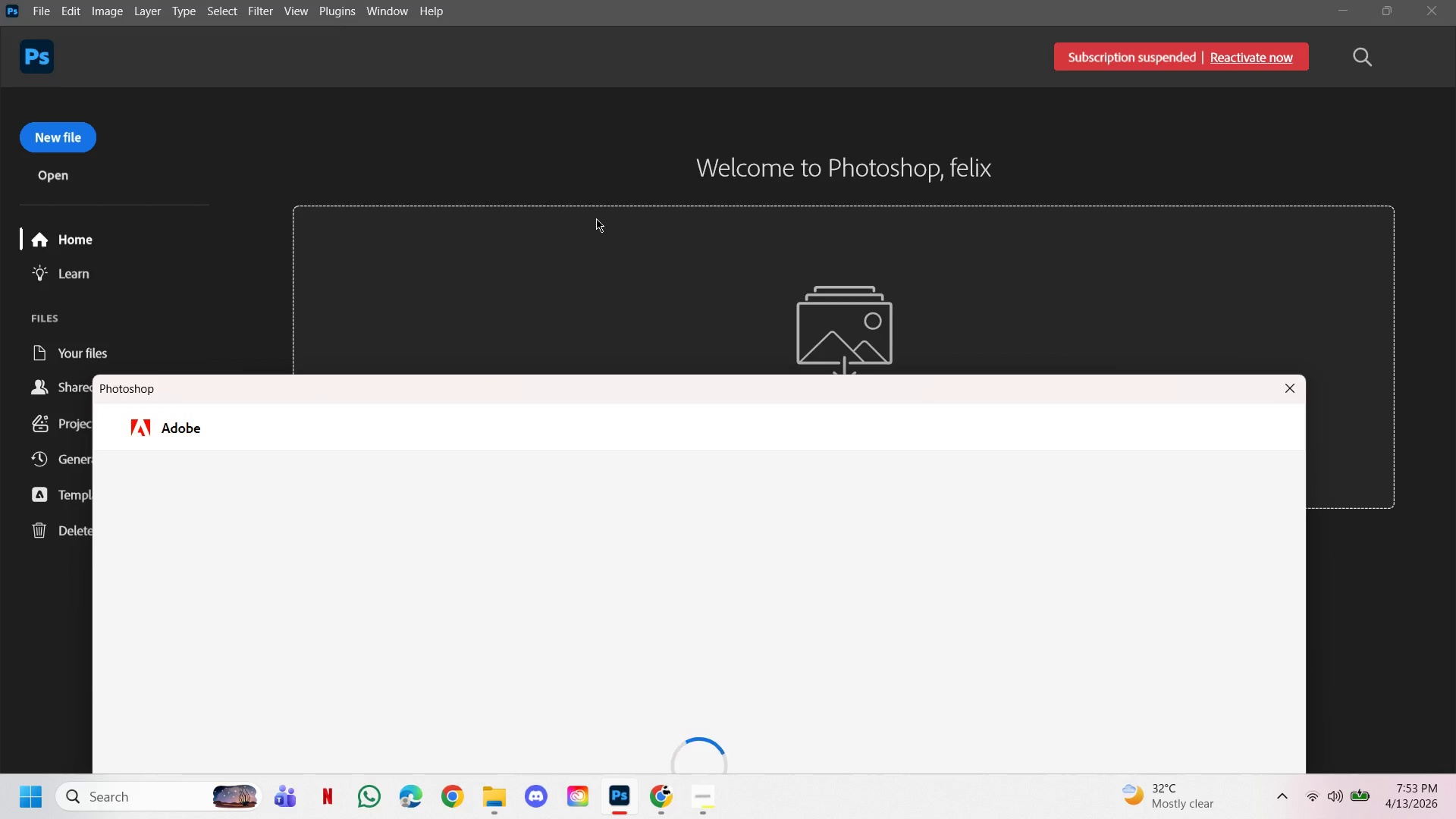 
left_click([596, 218])
 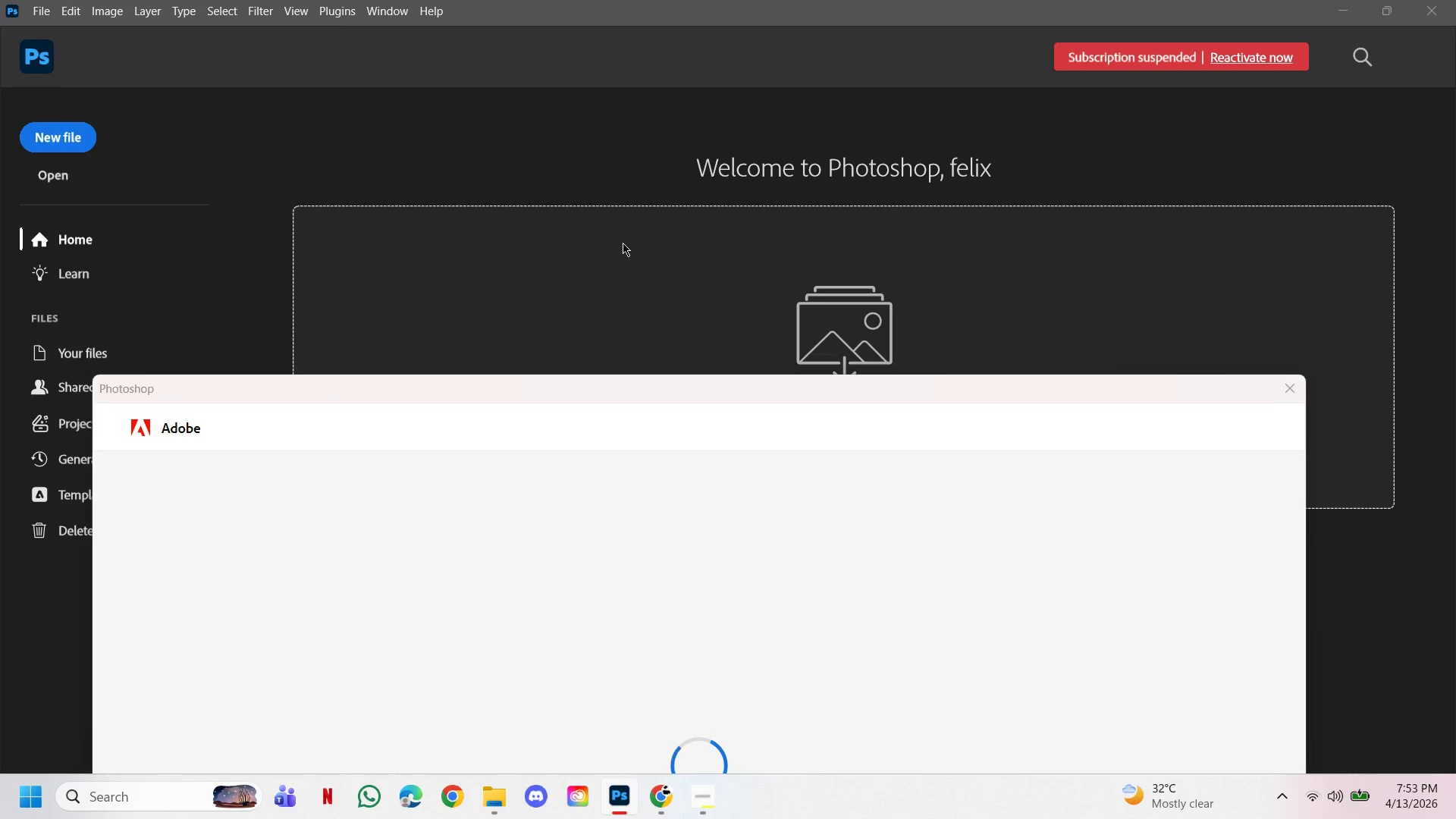 
left_click([608, 249])
 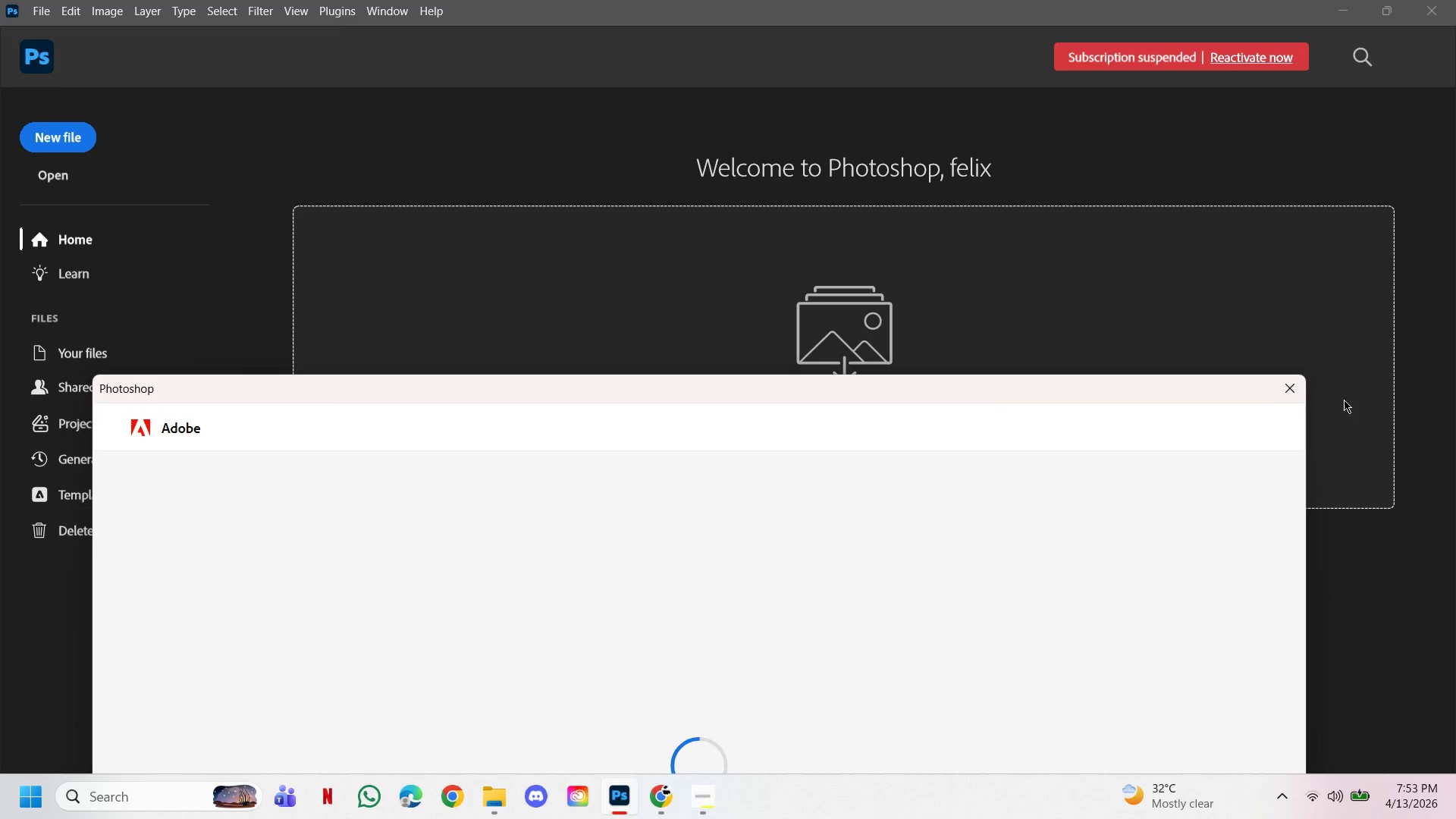 